 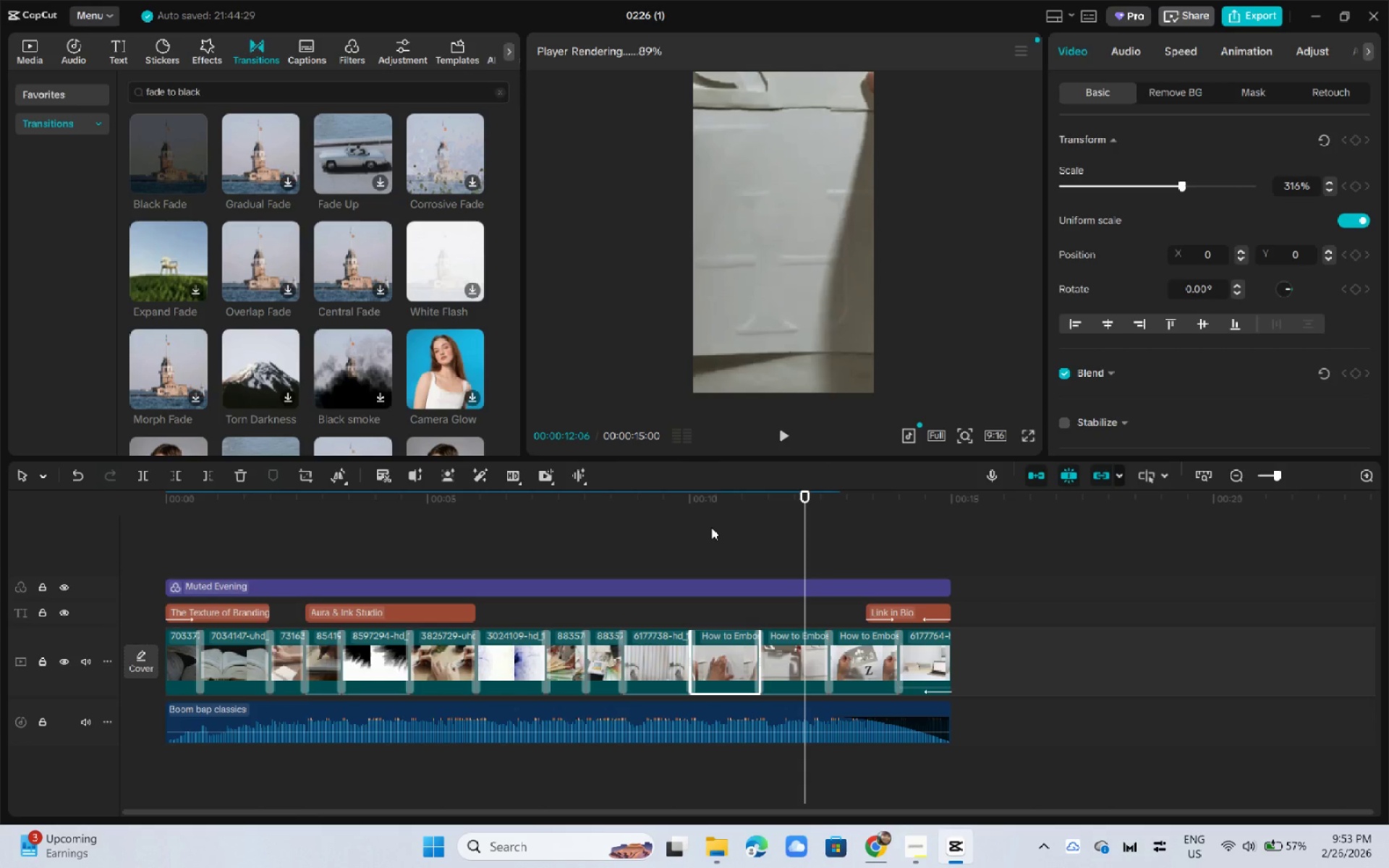 
left_click_drag(start_coordinate=[714, 509], to_coordinate=[676, 507])
 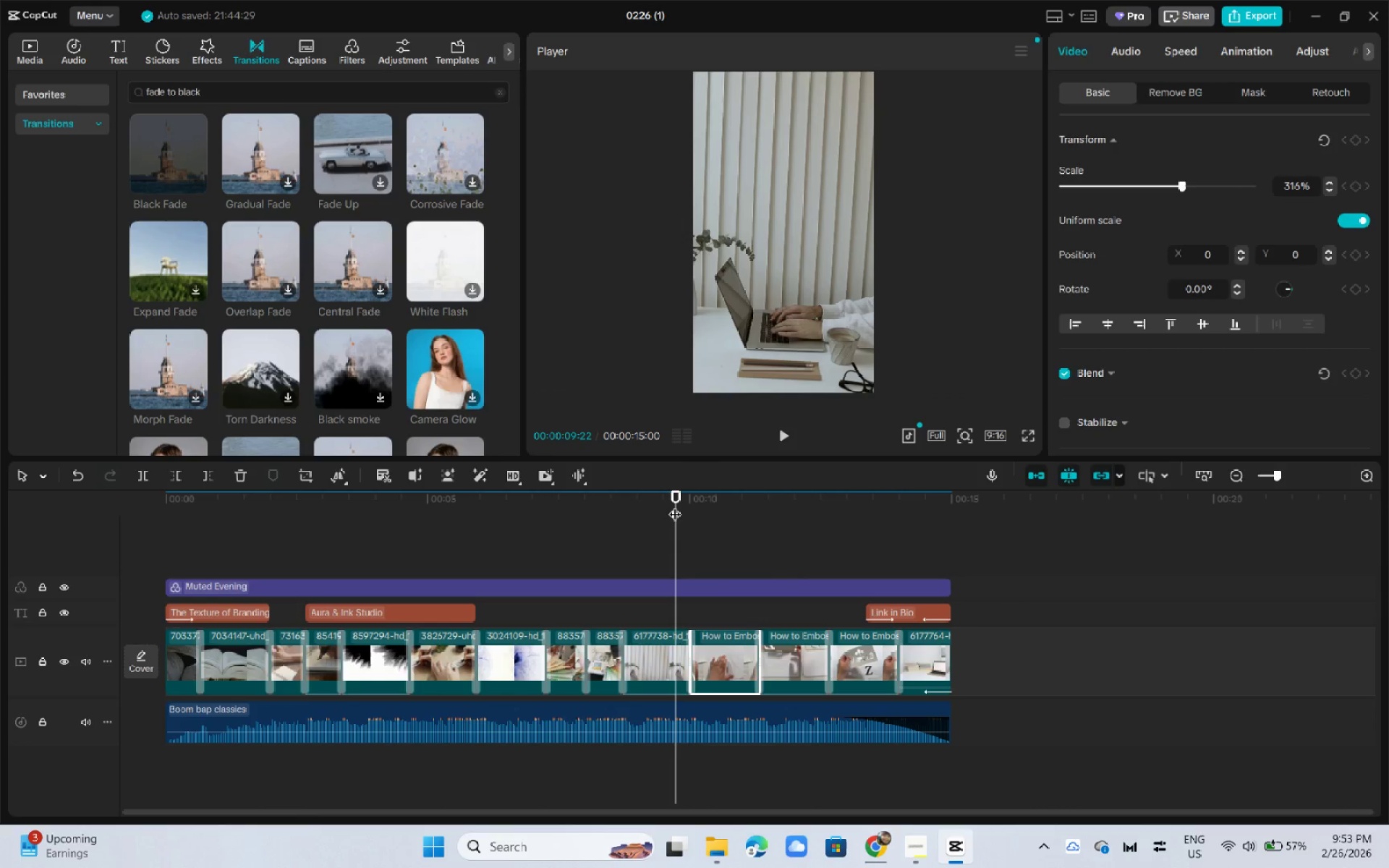 
key(Space)
 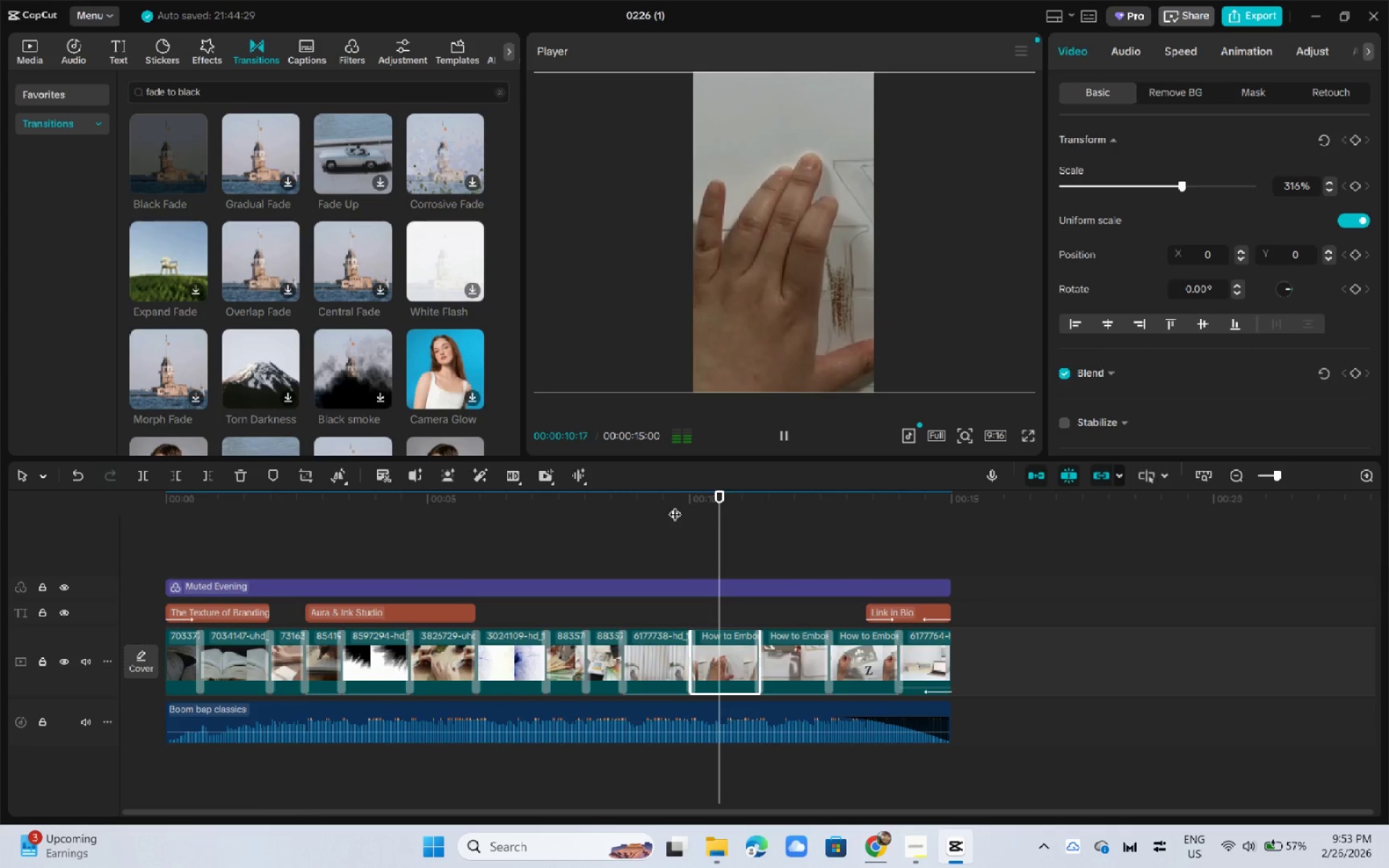 
key(Space)
 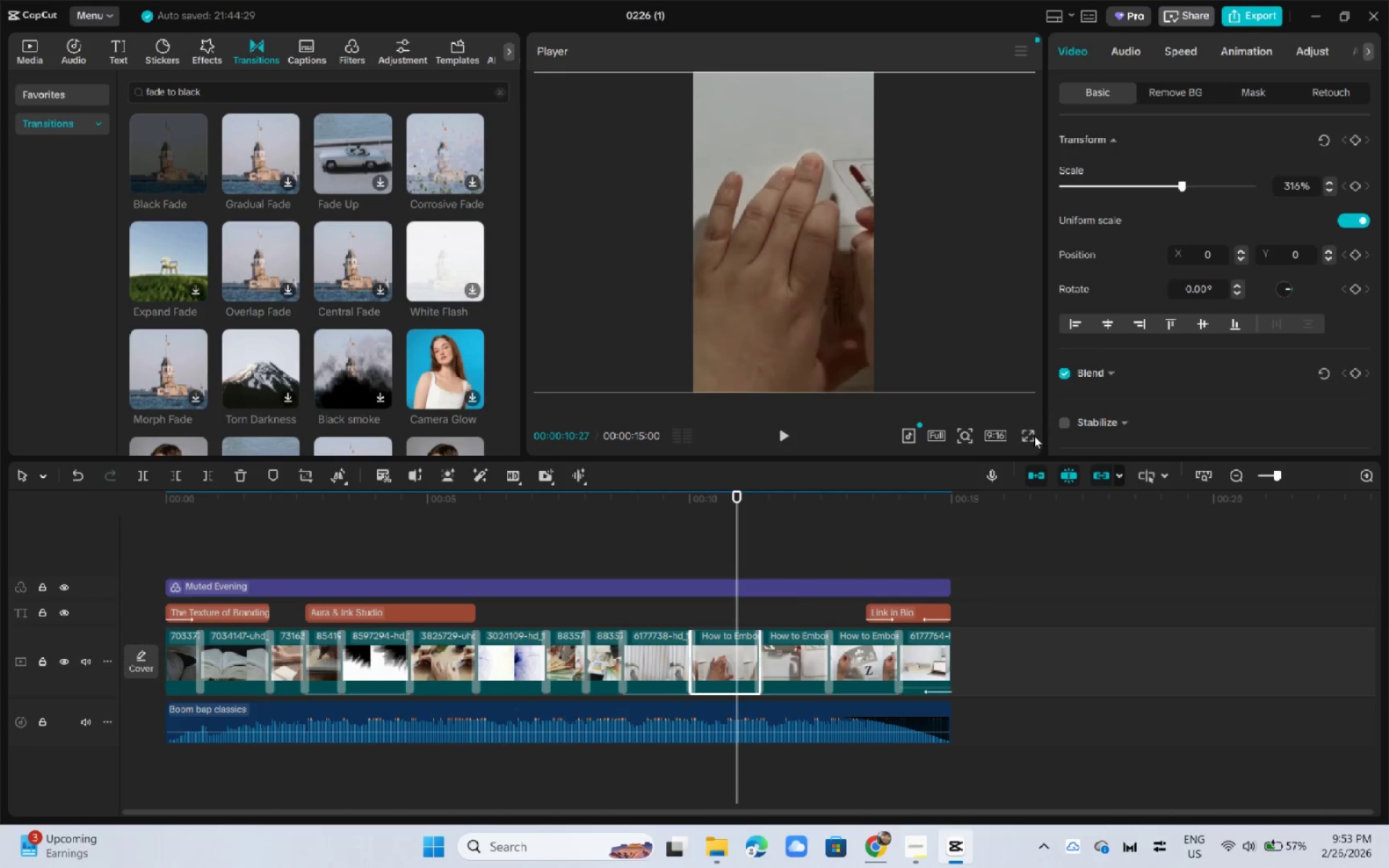 
left_click([1032, 436])
 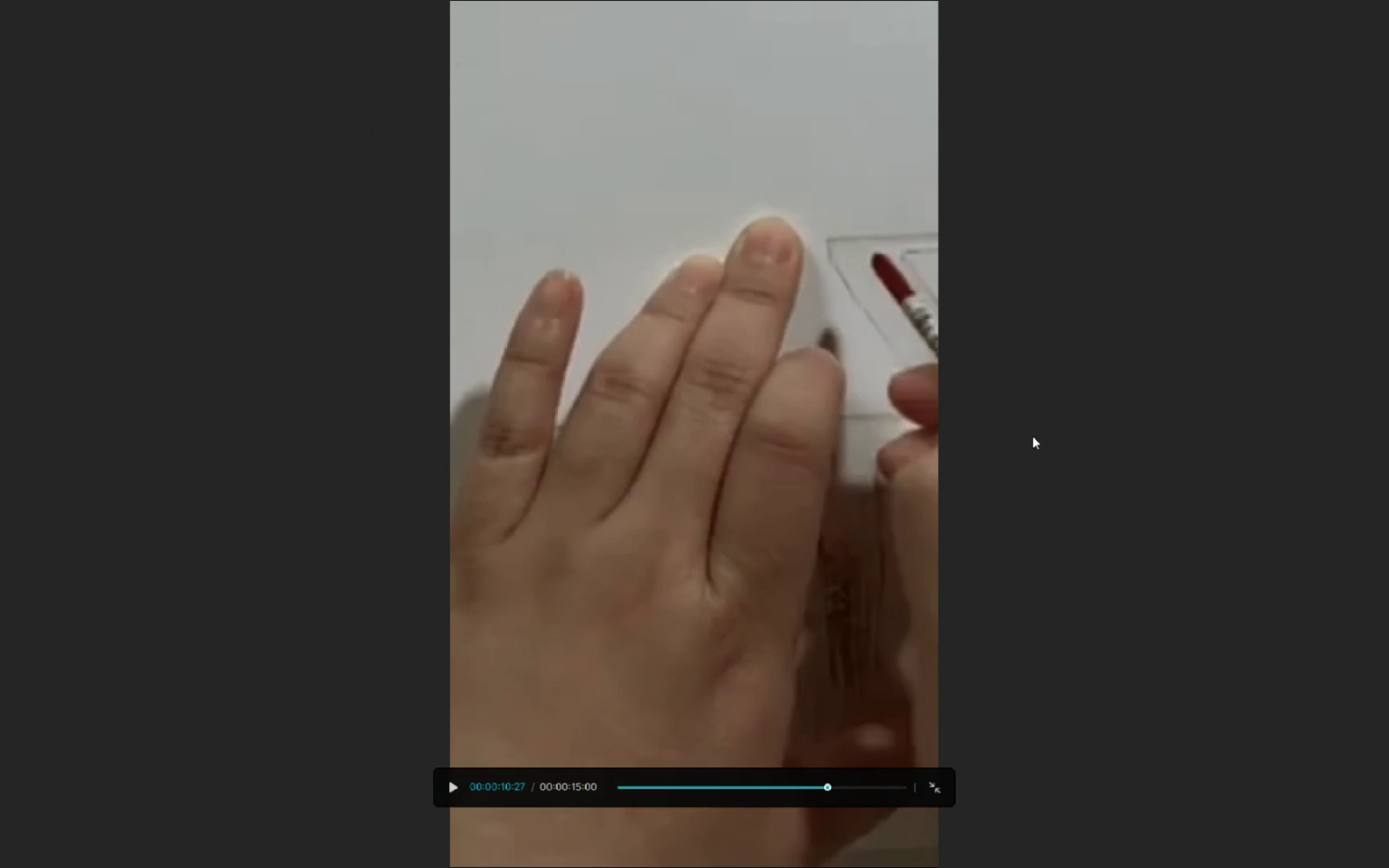 
key(Space)
 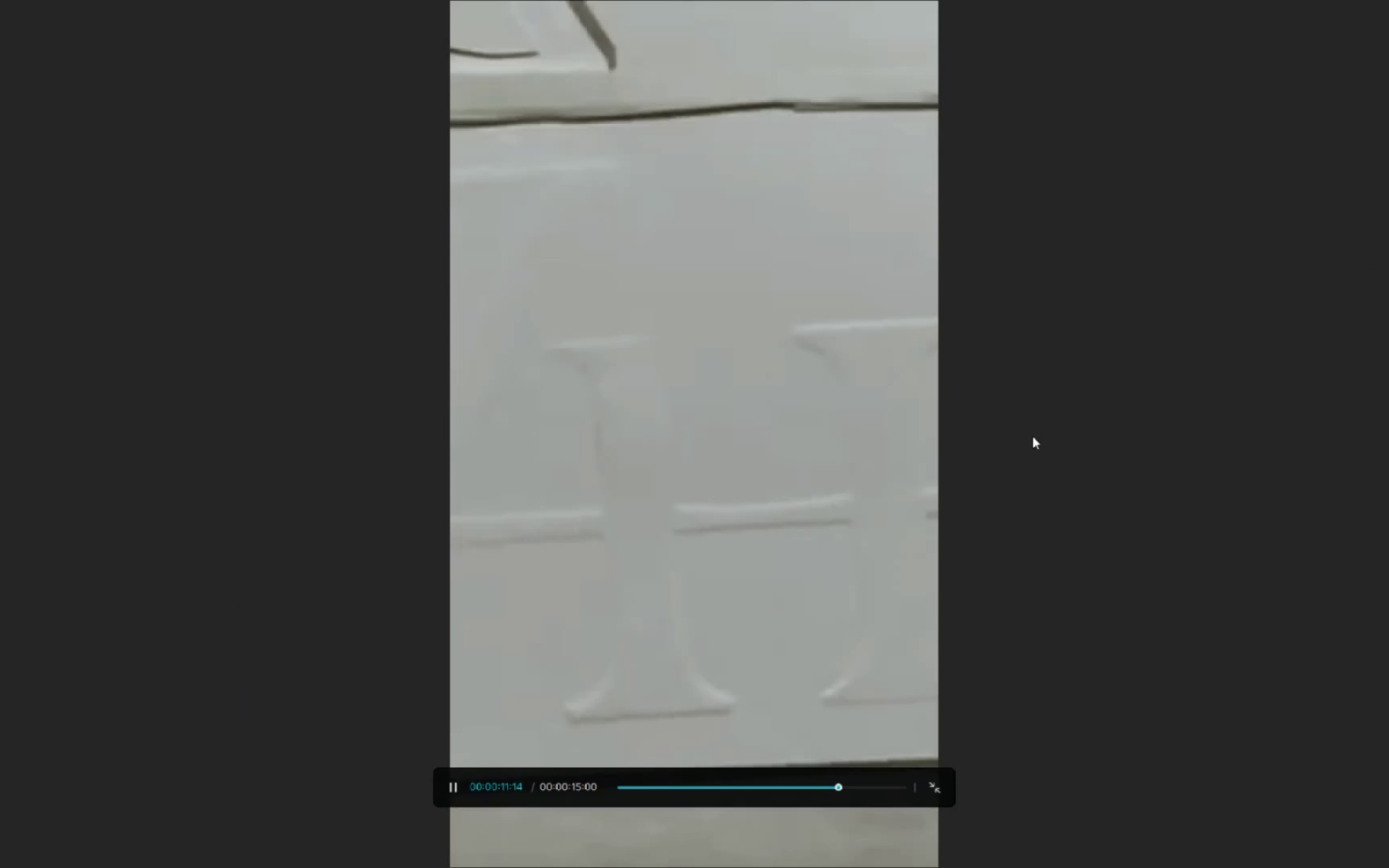 
key(Backquote)
 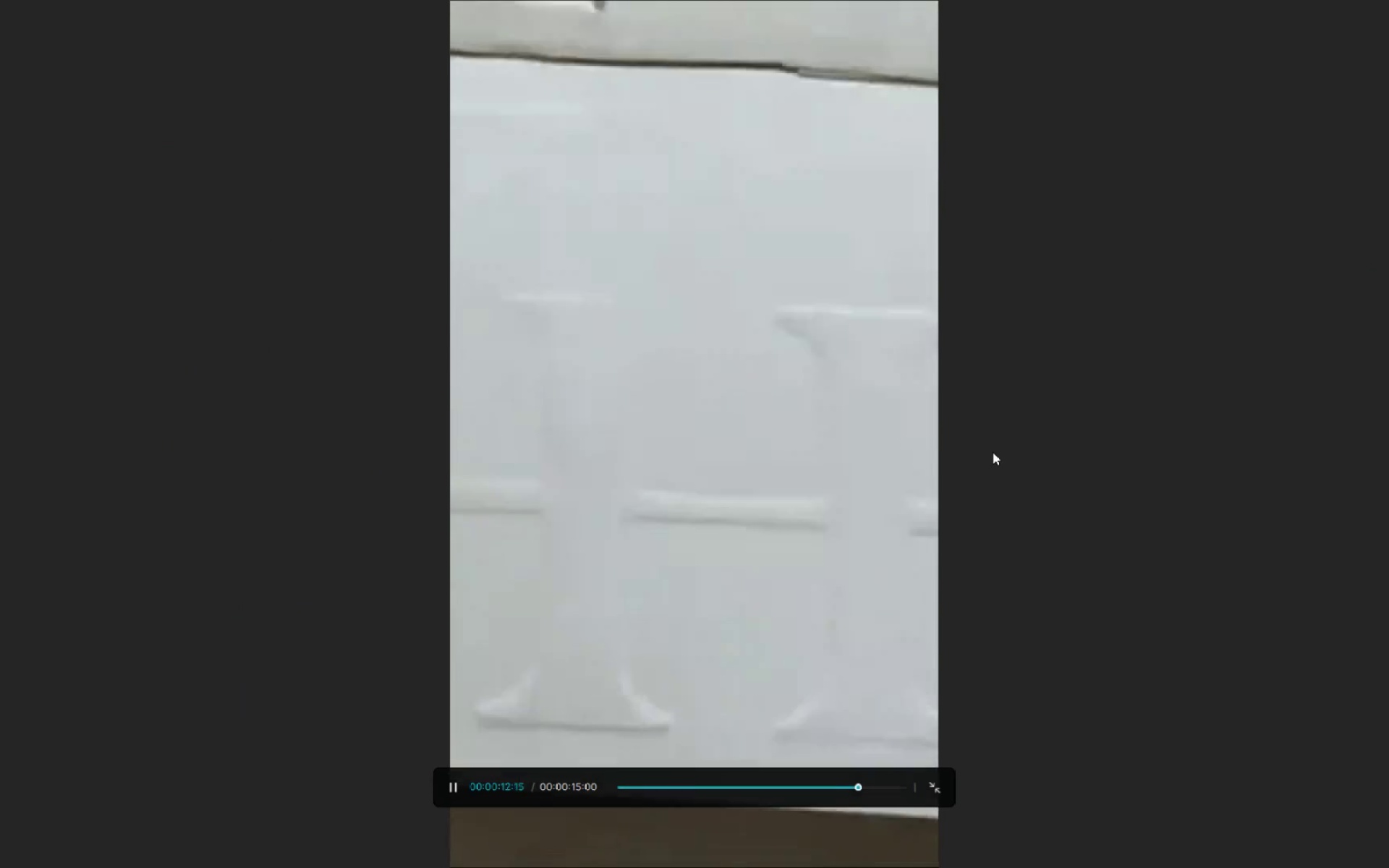 
key(Escape)
 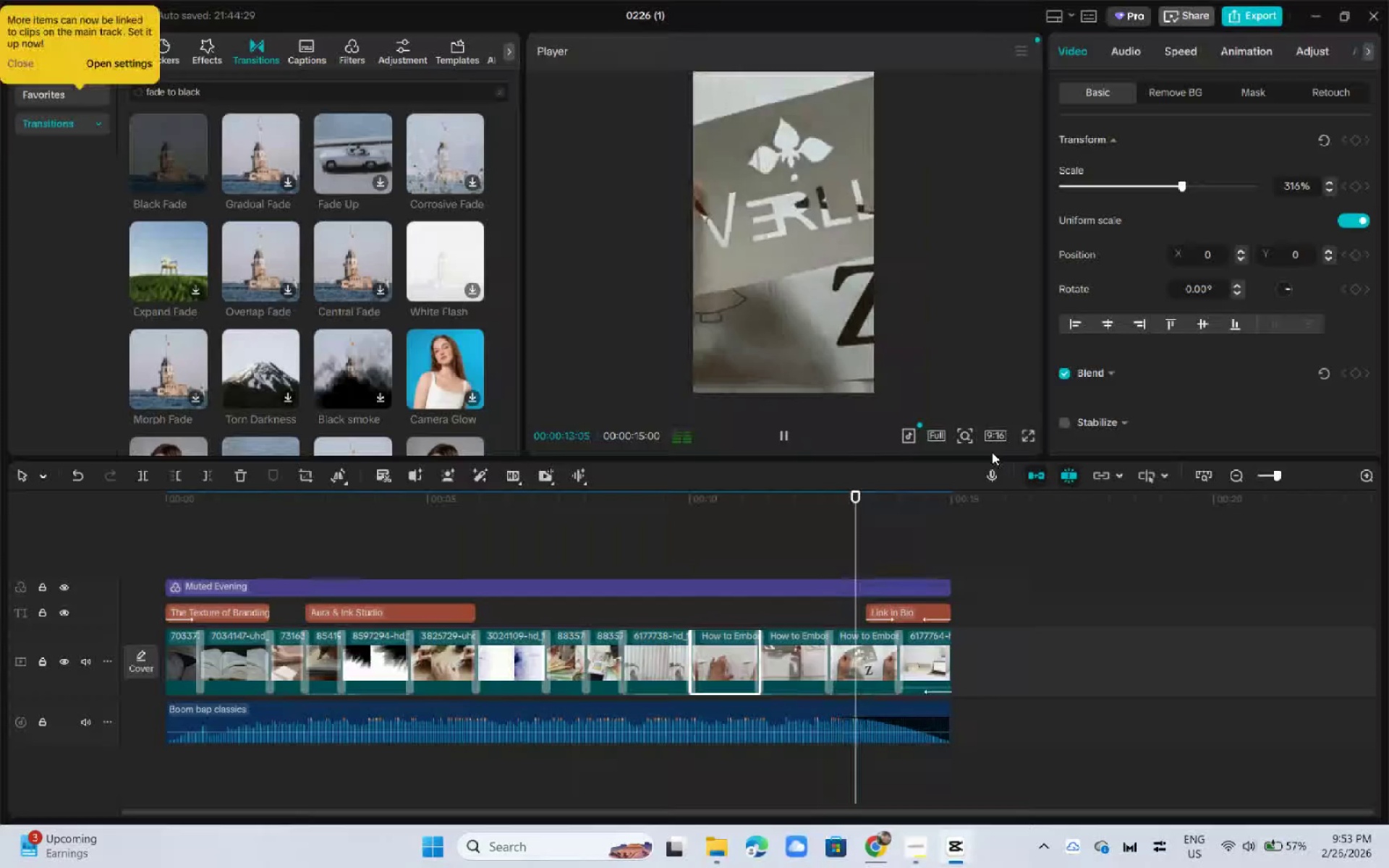 
key(Space)
 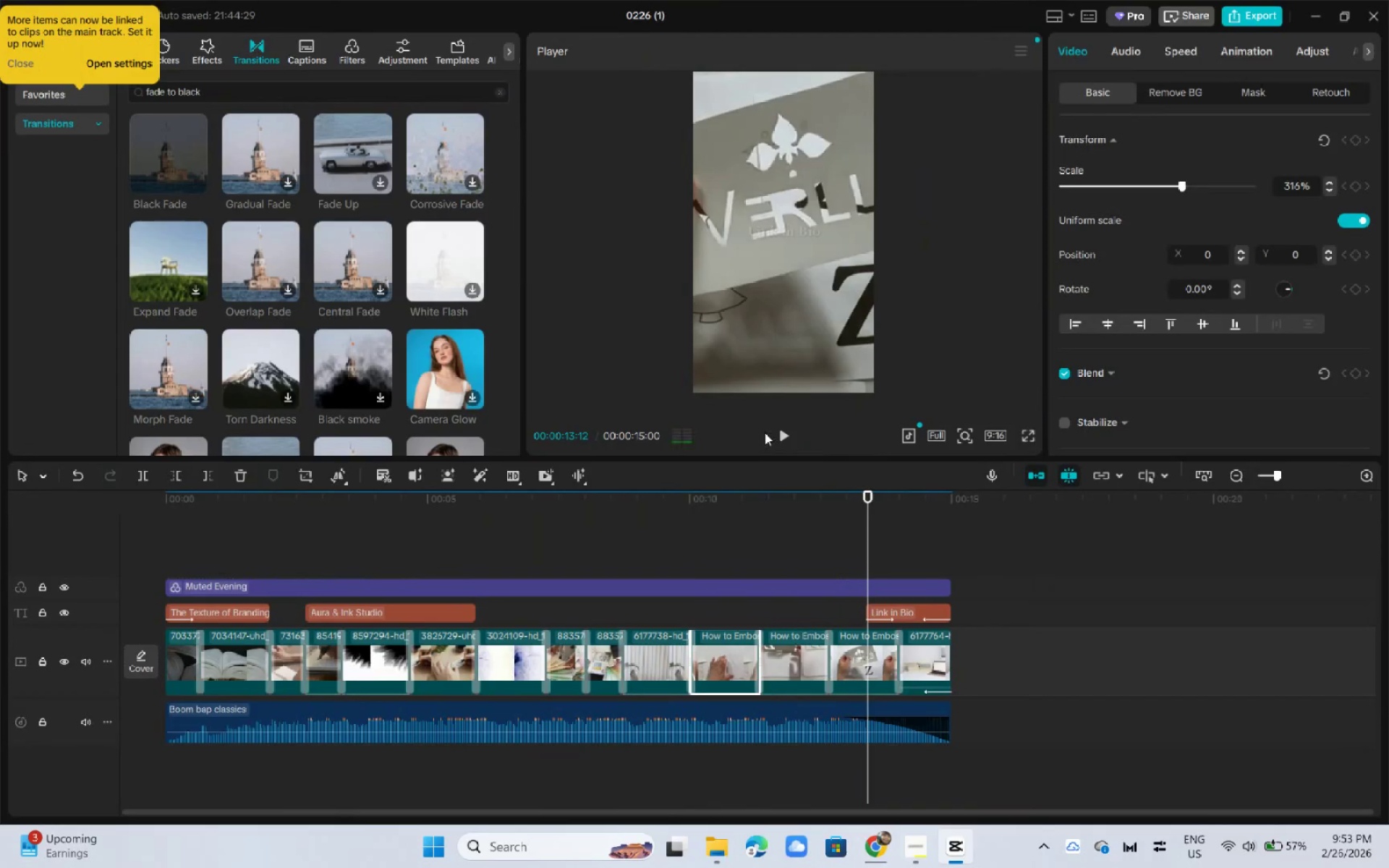 
key(Alt+AltLeft)
 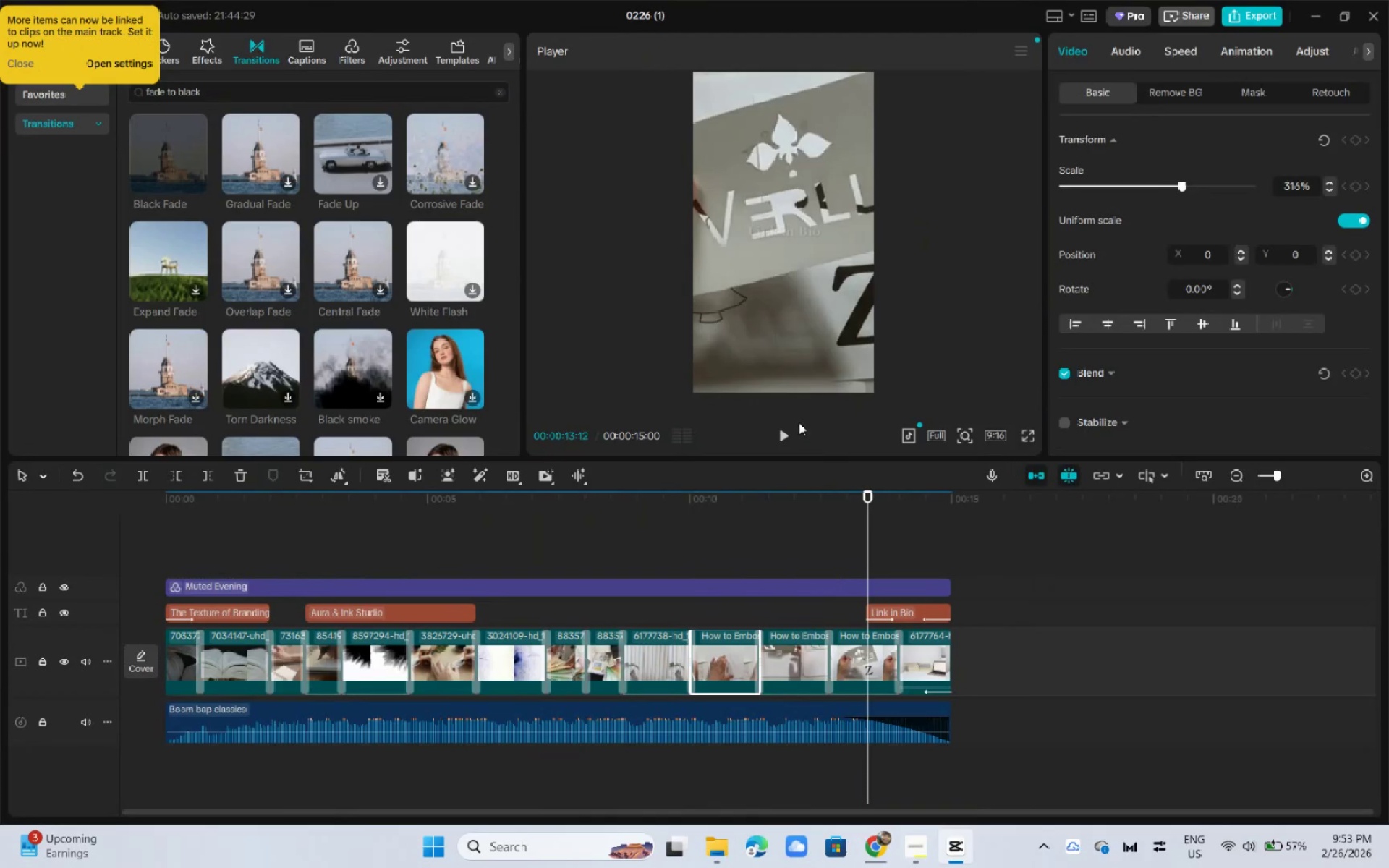 
key(Alt+AltLeft)
 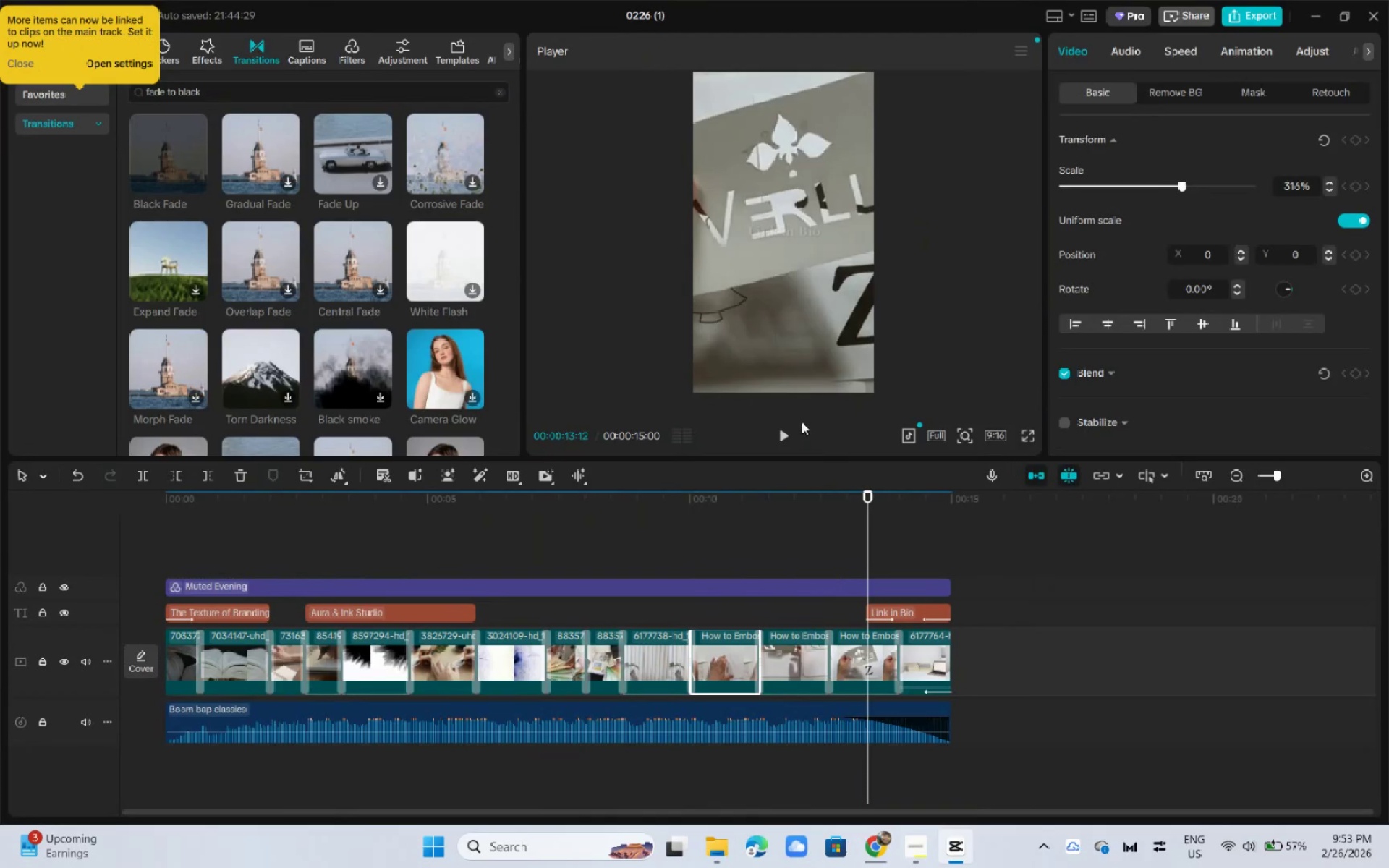 
key(Alt+Tab)